 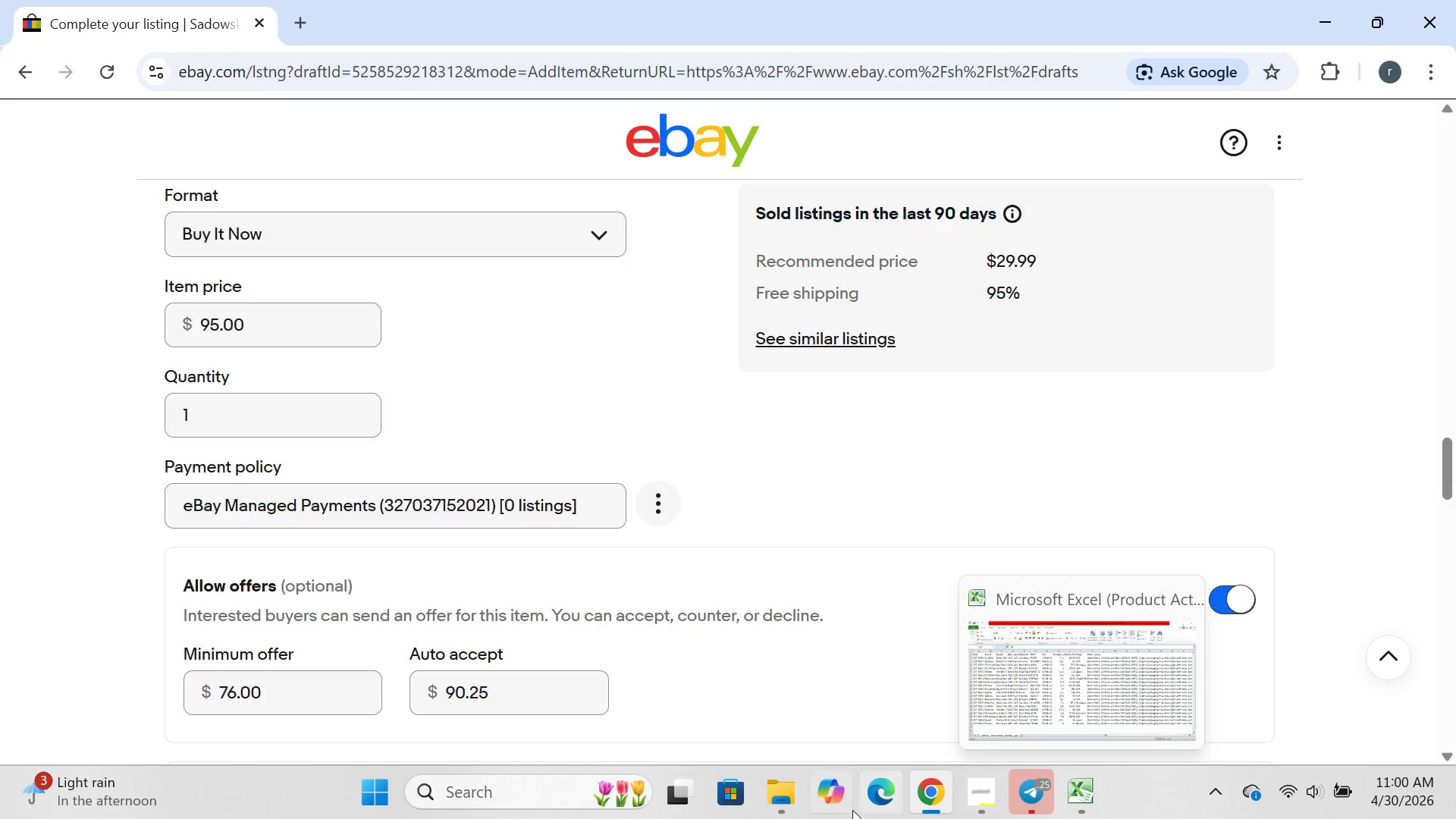 
mouse_move([838, 805])
 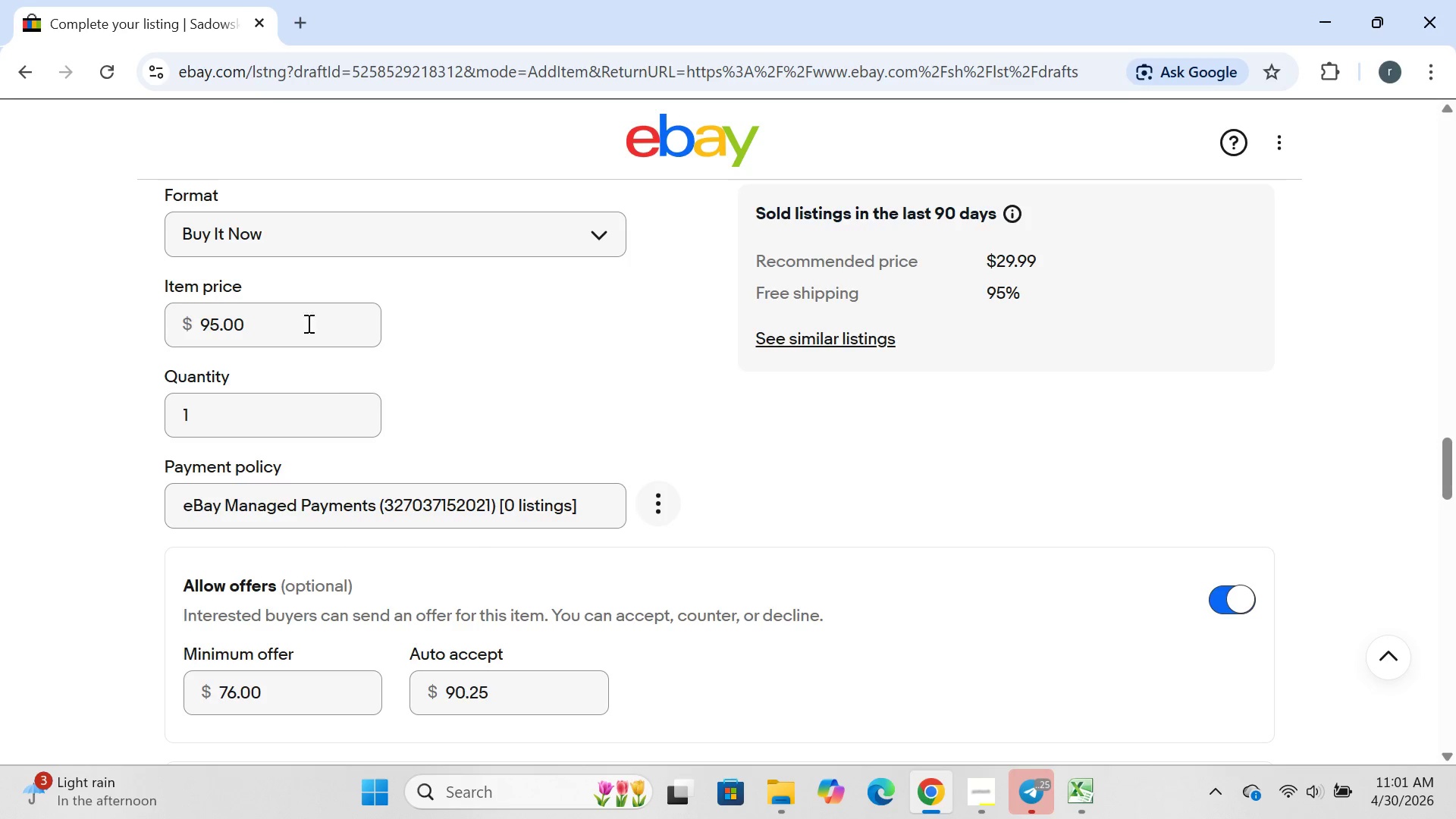 
left_click([298, 300])
 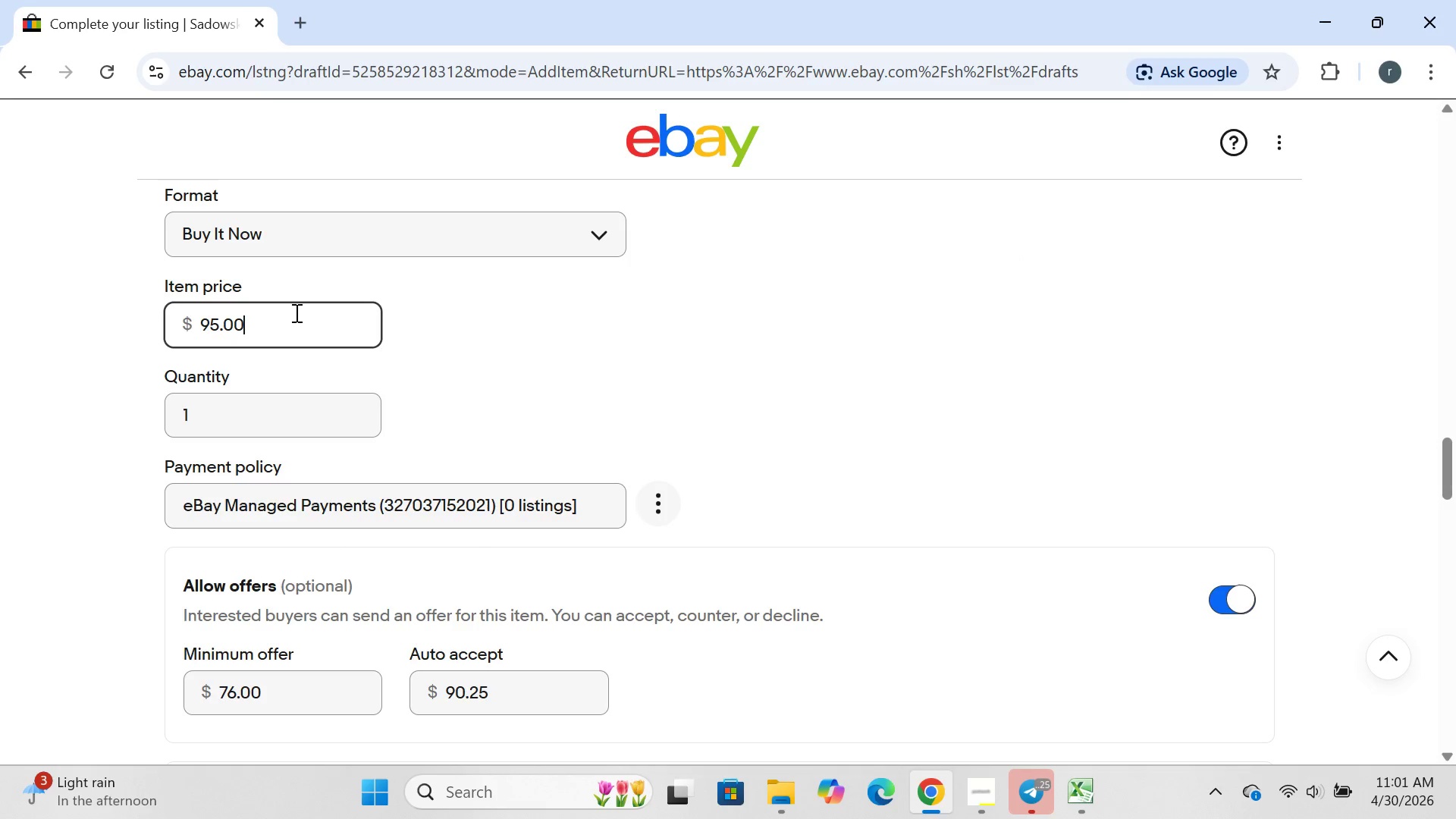 
left_click([295, 312])
 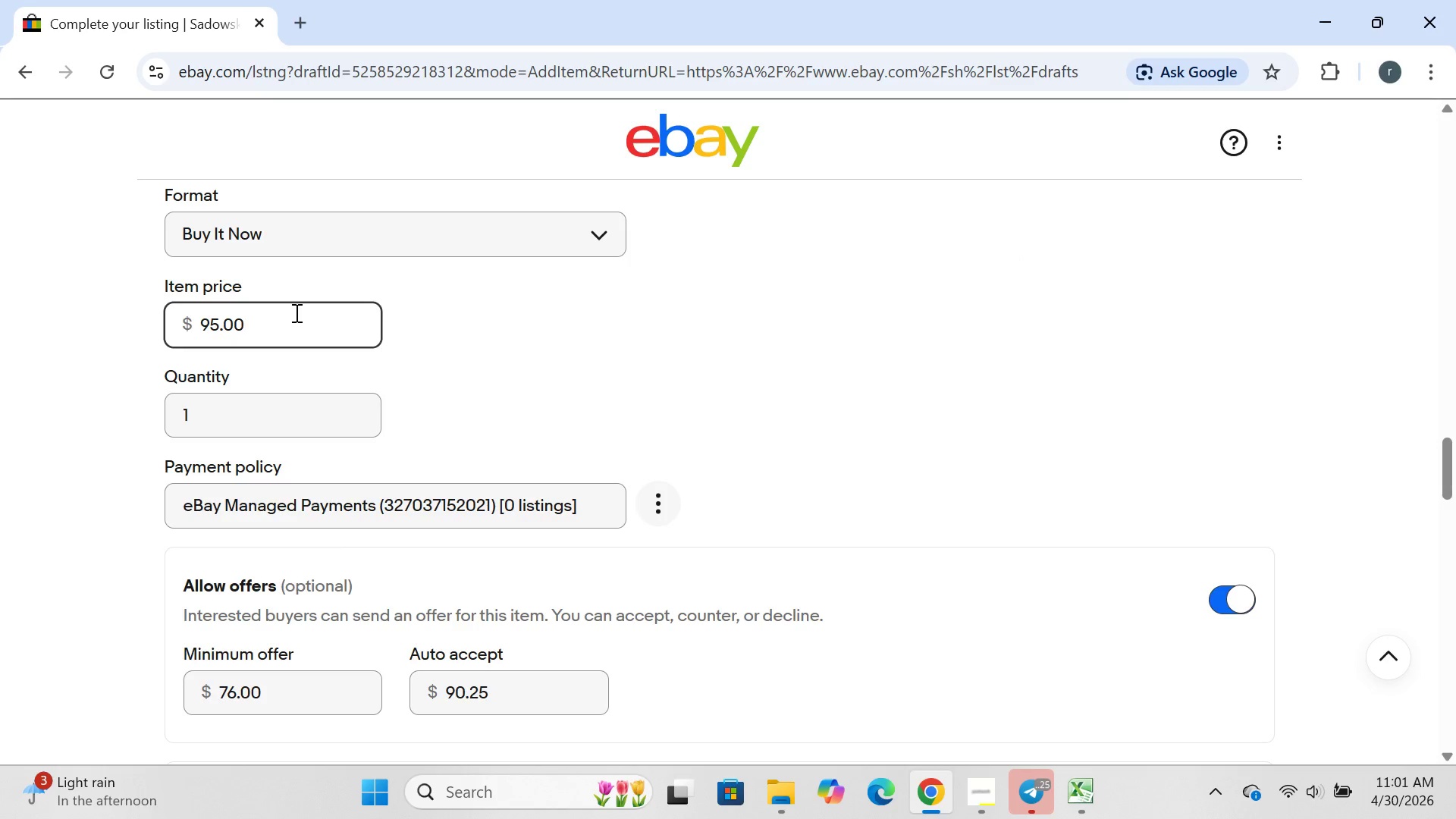 
key(Enter)
 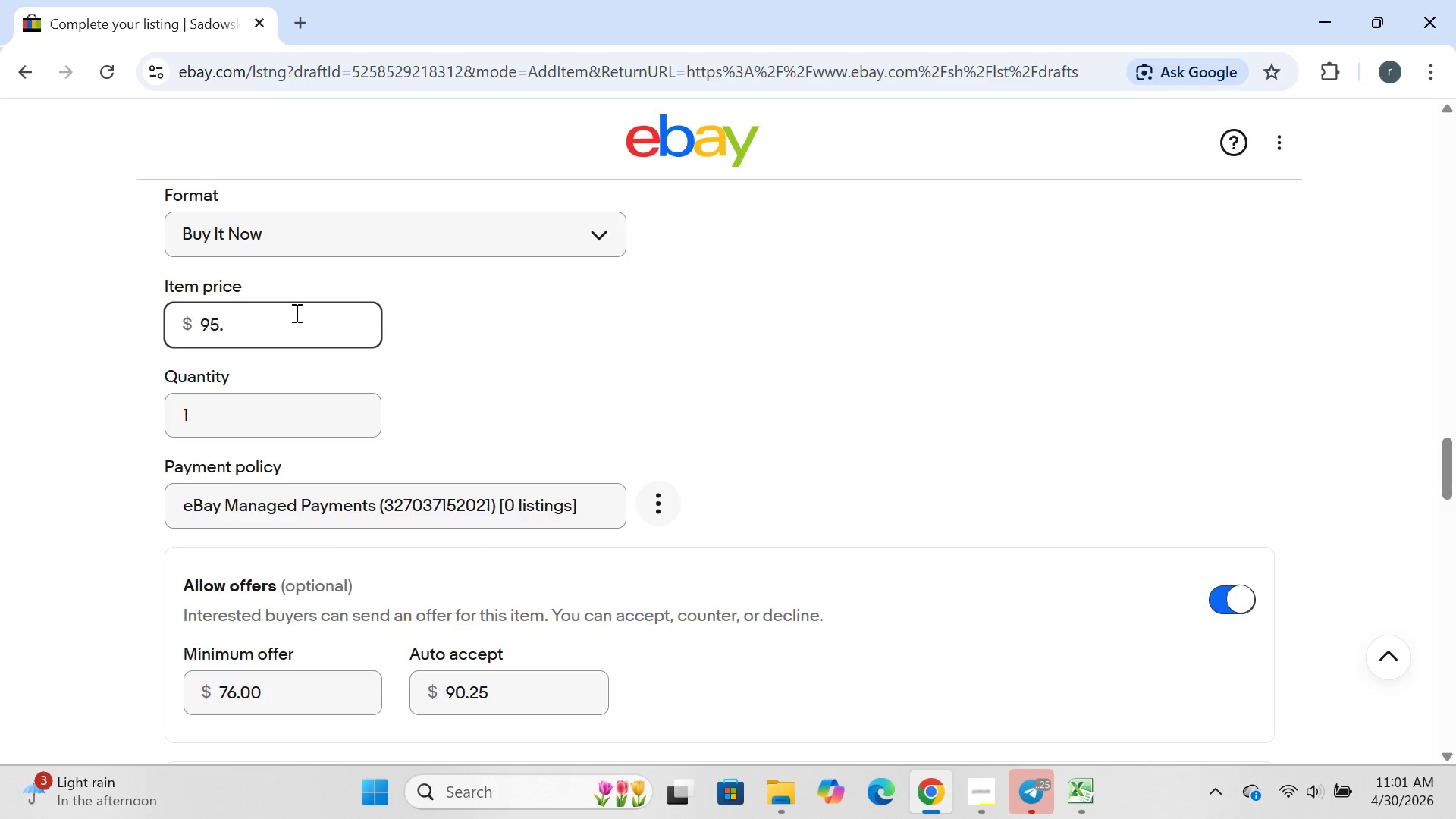 
key(Backspace)
key(Backspace)
key(Backspace)
key(Backspace)
key(Backspace)
type(32.00)
 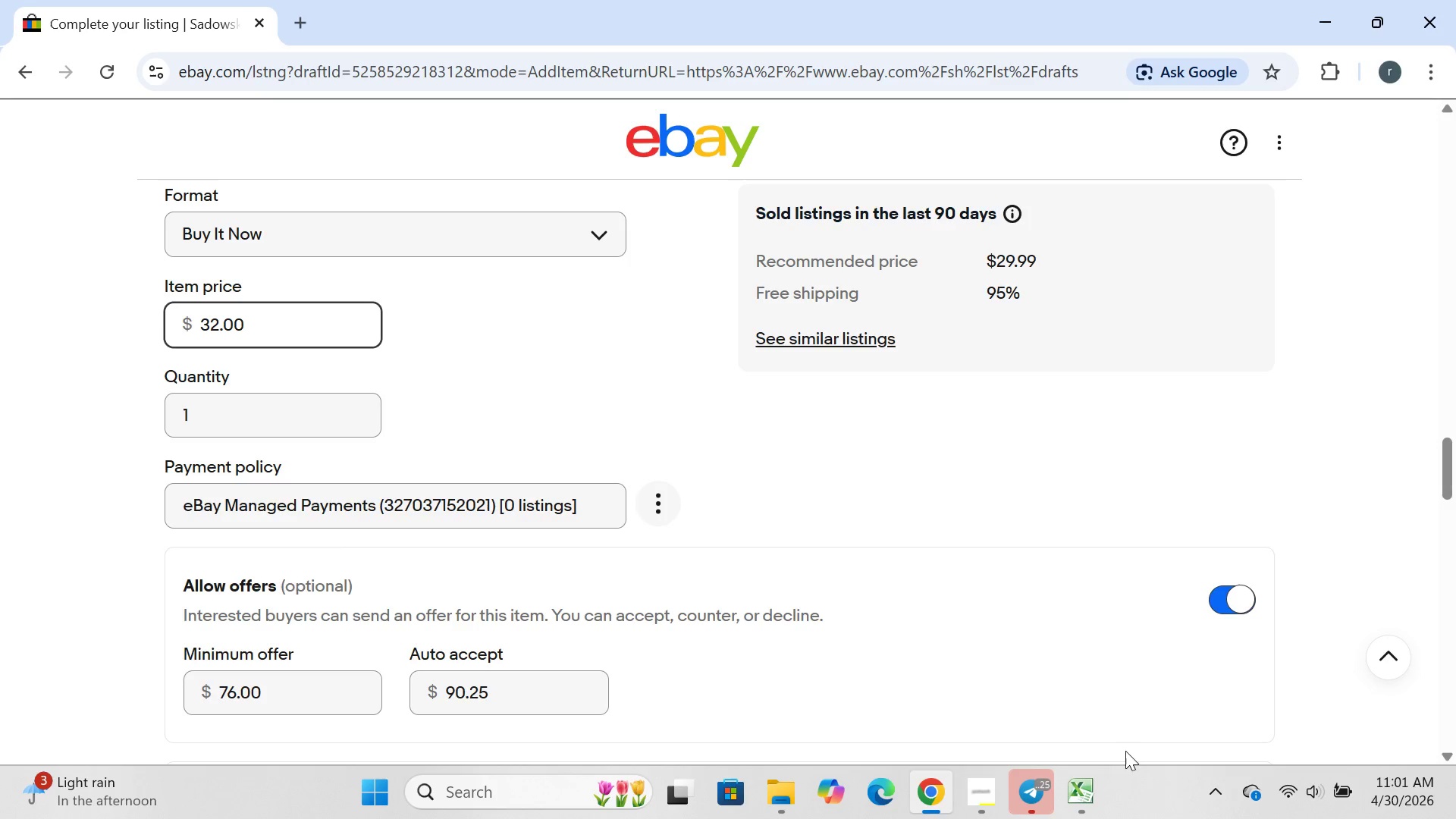 
left_click([1106, 787])
 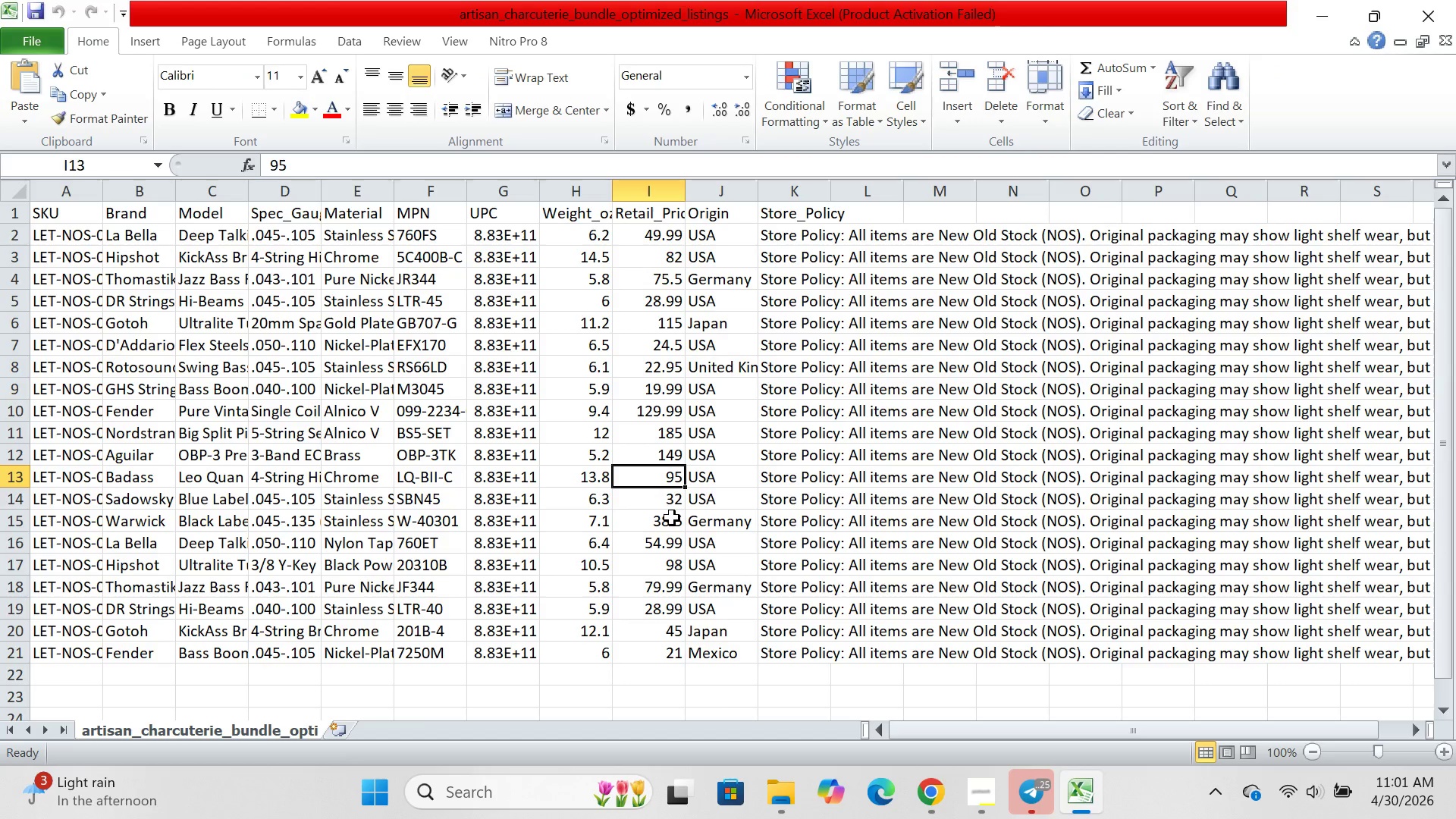 
left_click([672, 516])
 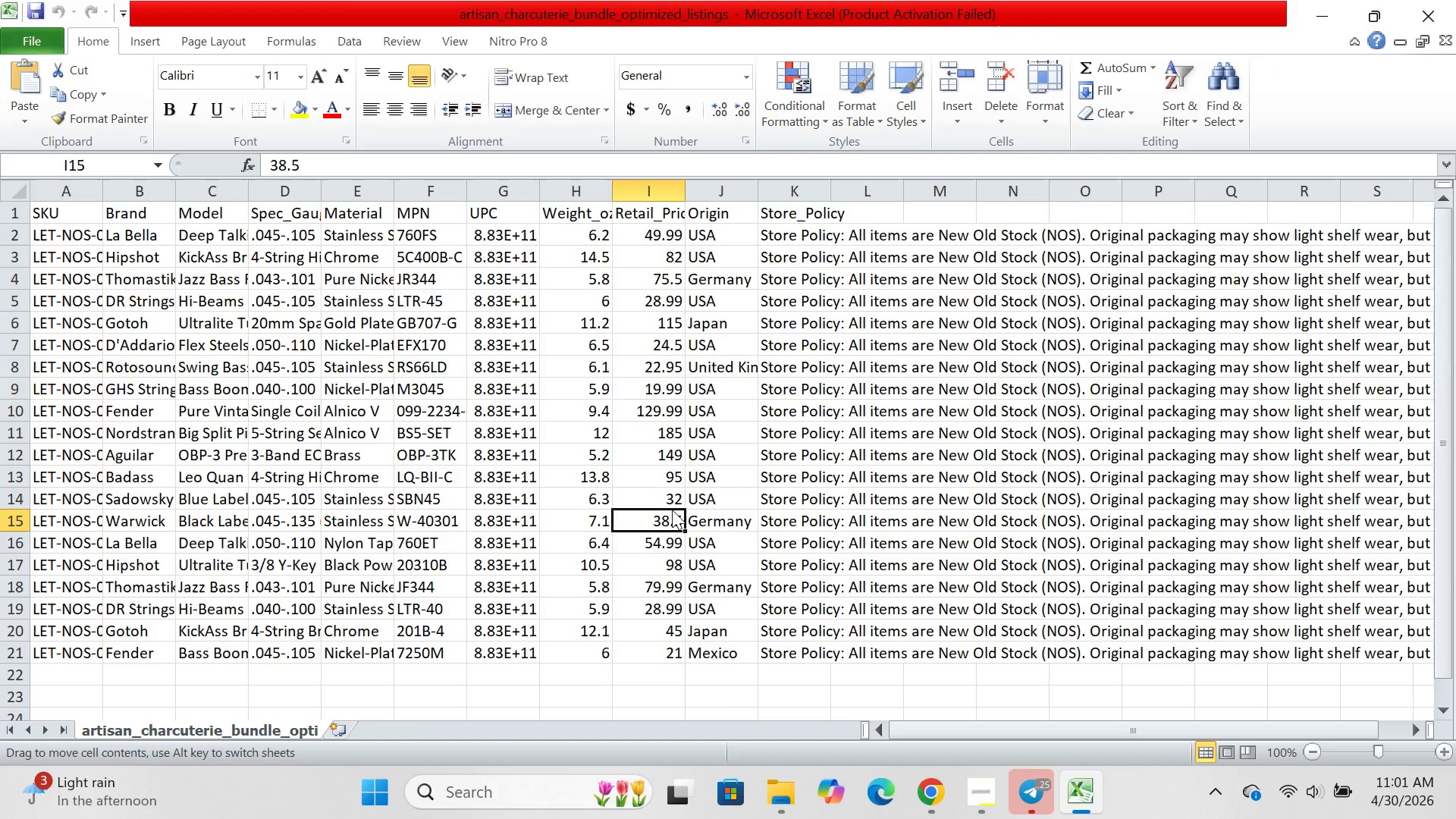 
left_click([672, 510])
 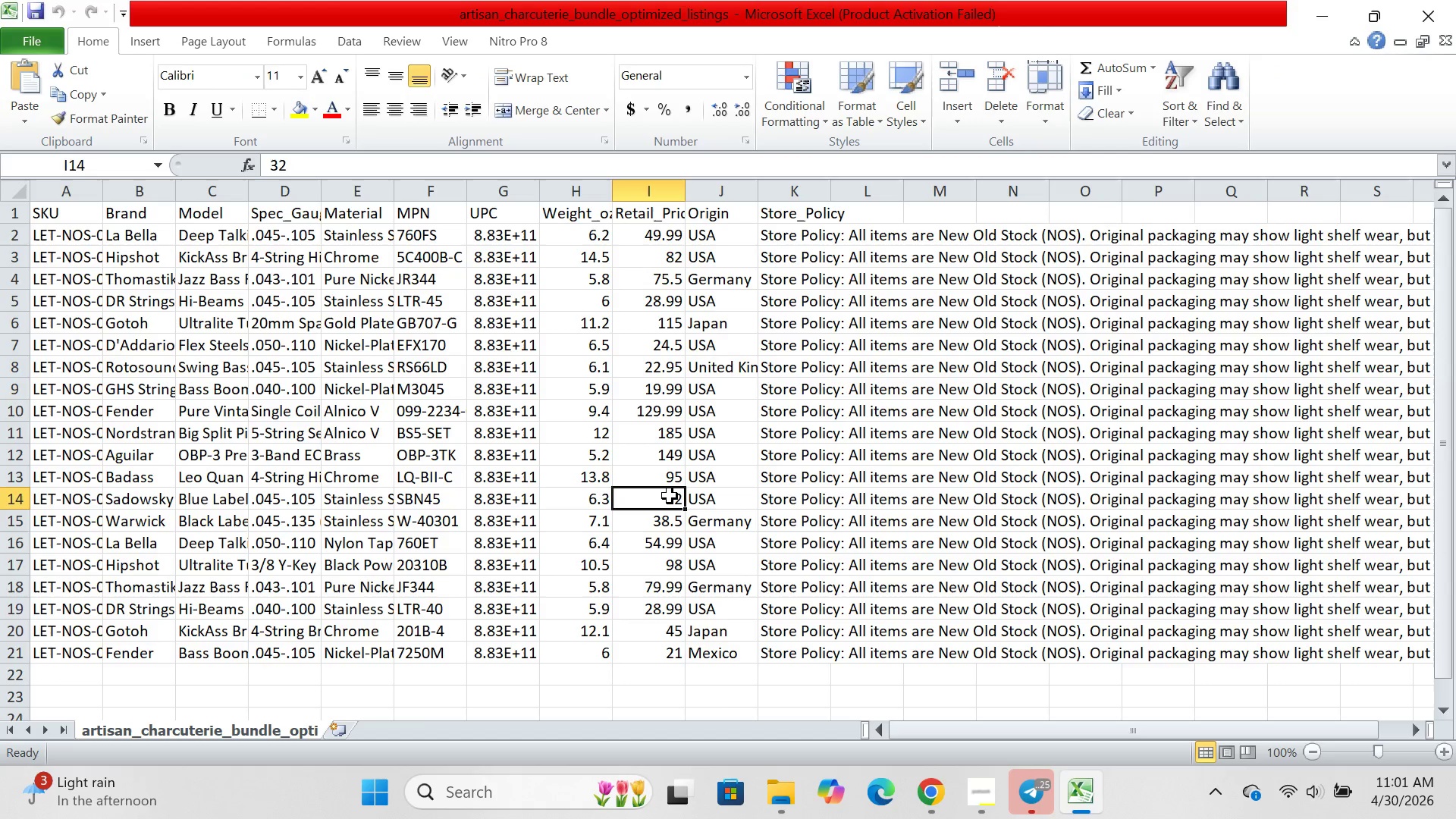 
left_click([670, 496])
 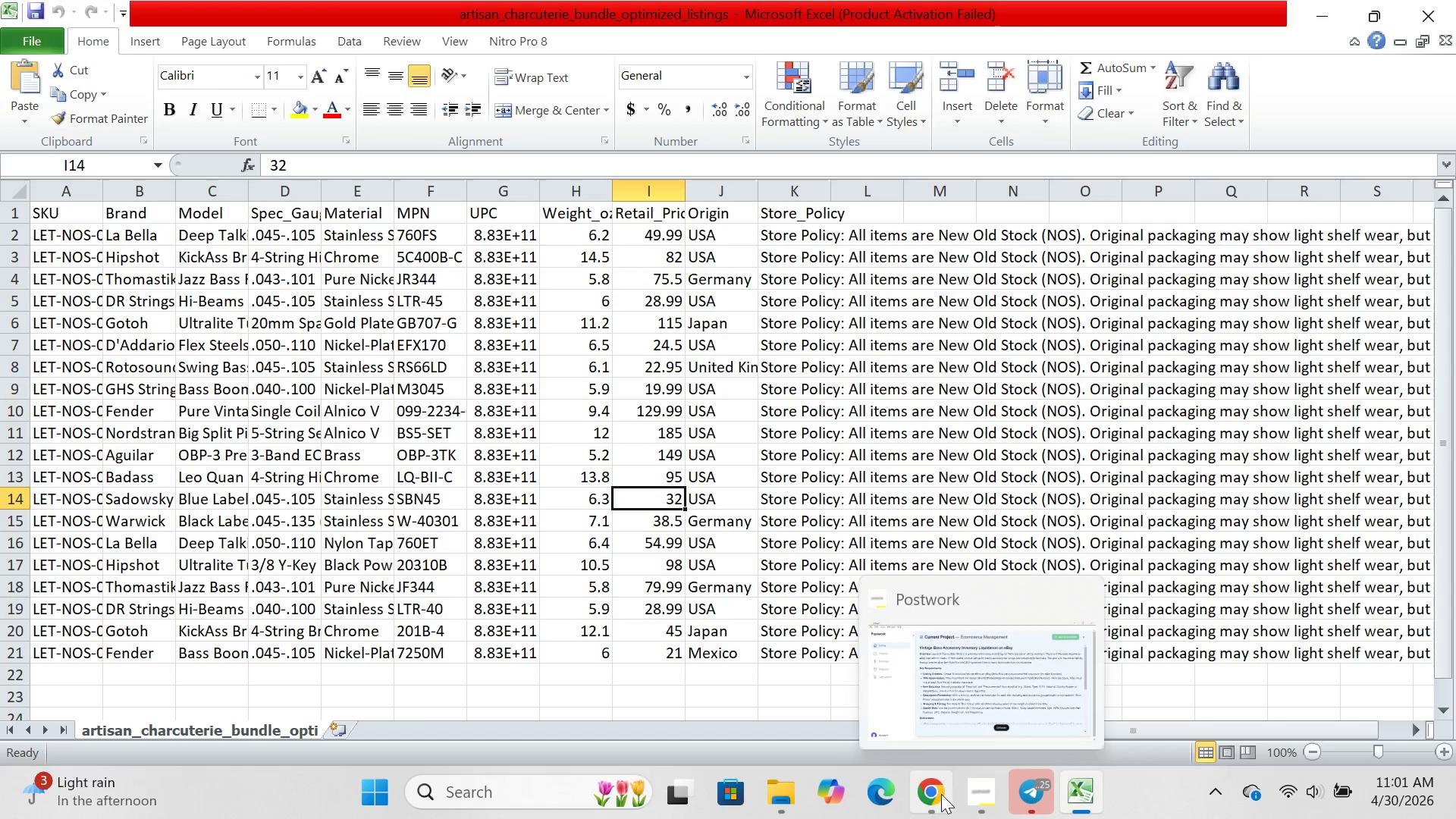 
left_click([940, 794])
 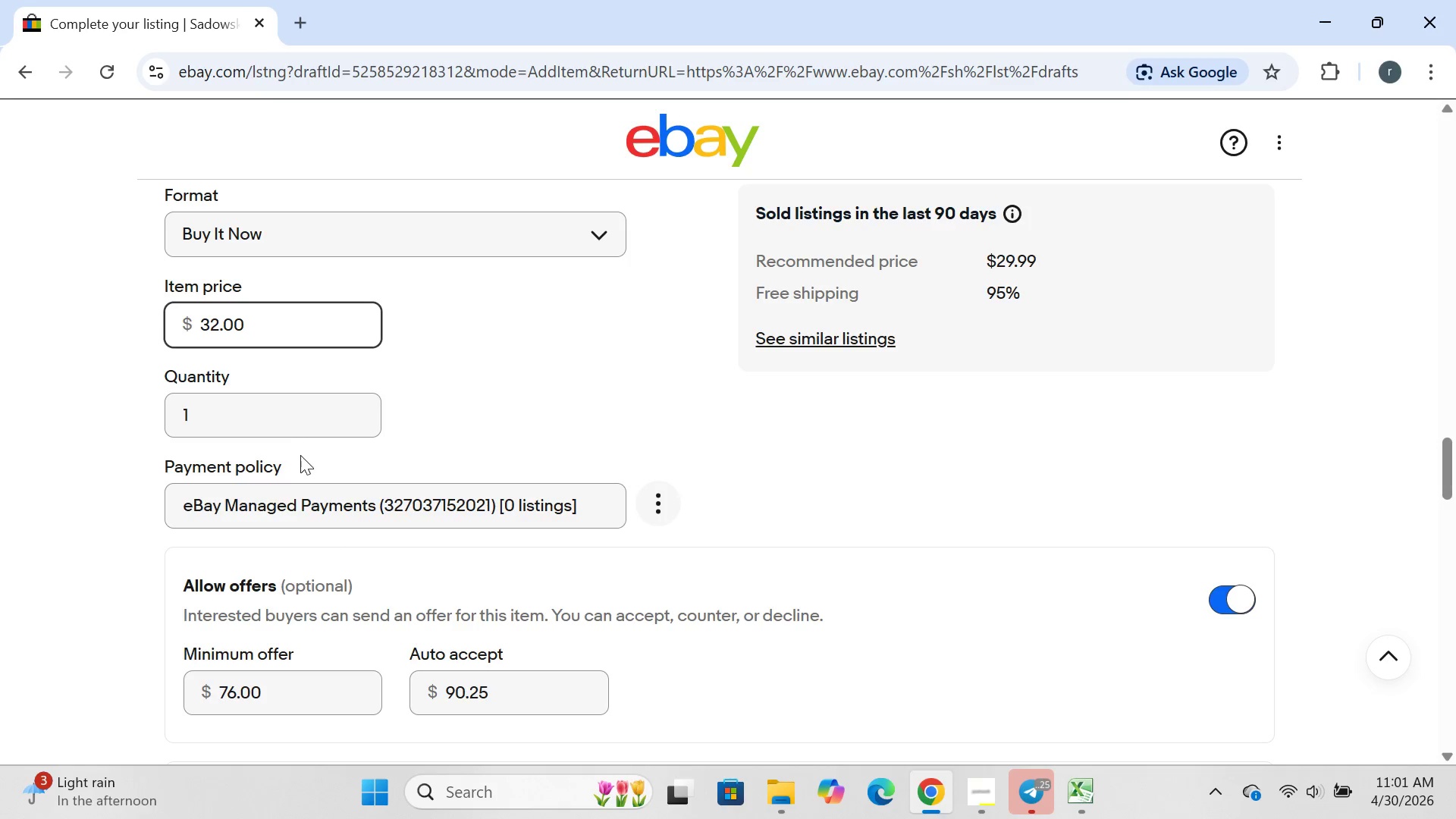 
mouse_move([312, 512])
 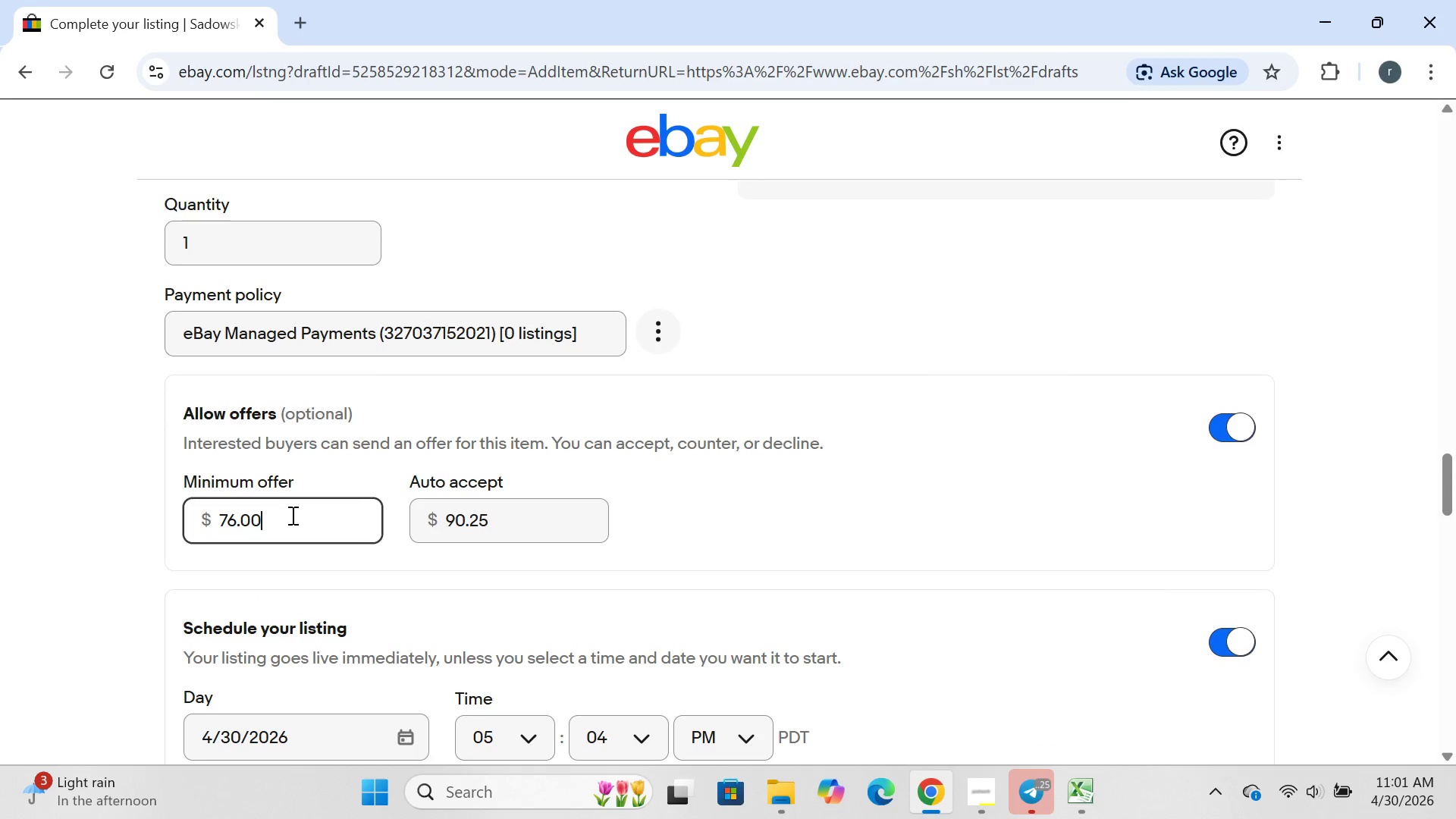 
left_click([291, 515])
 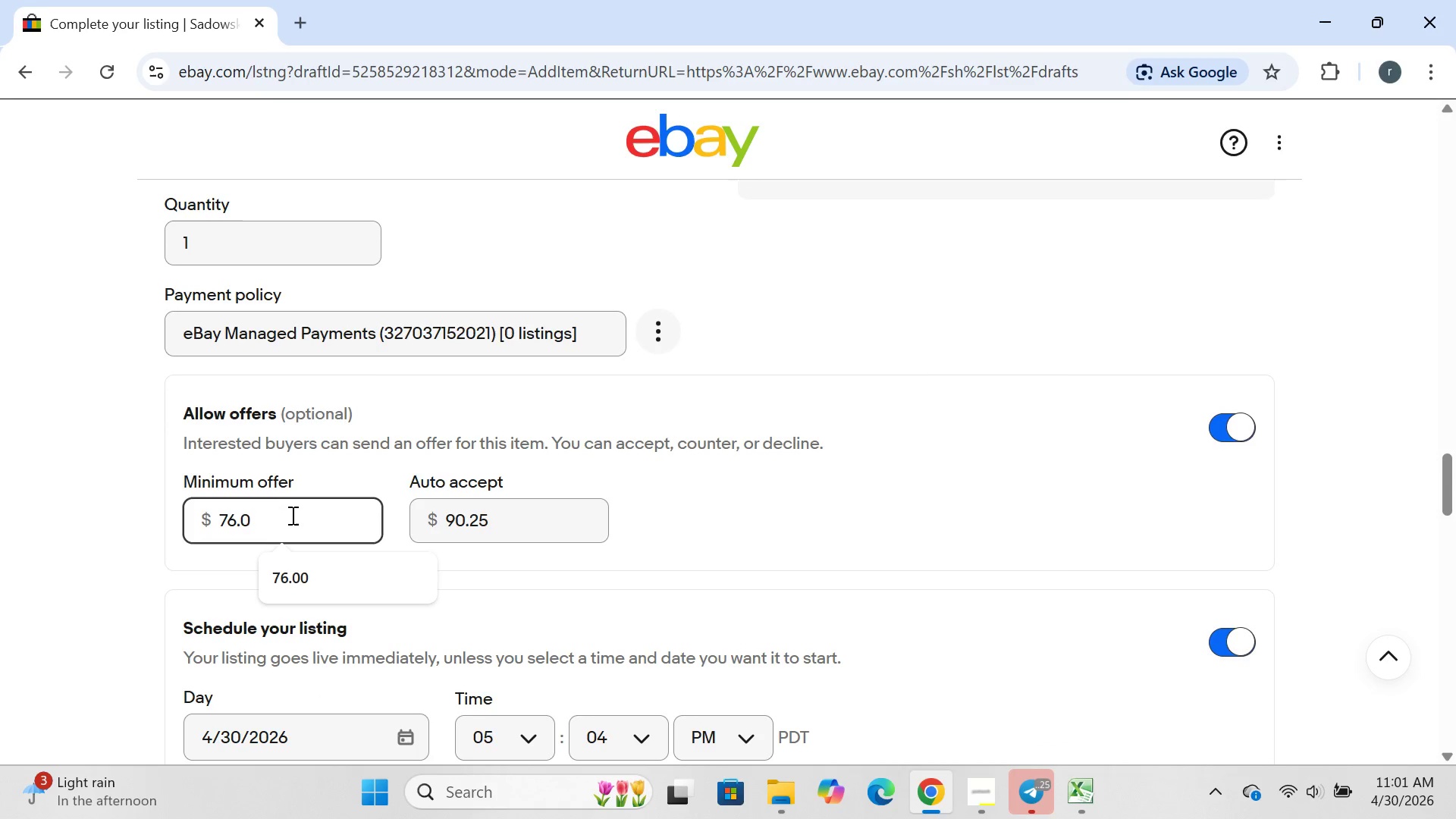 
key(Backspace)
key(Backspace)
key(Backspace)
key(Backspace)
key(Backspace)
type(25.00)
 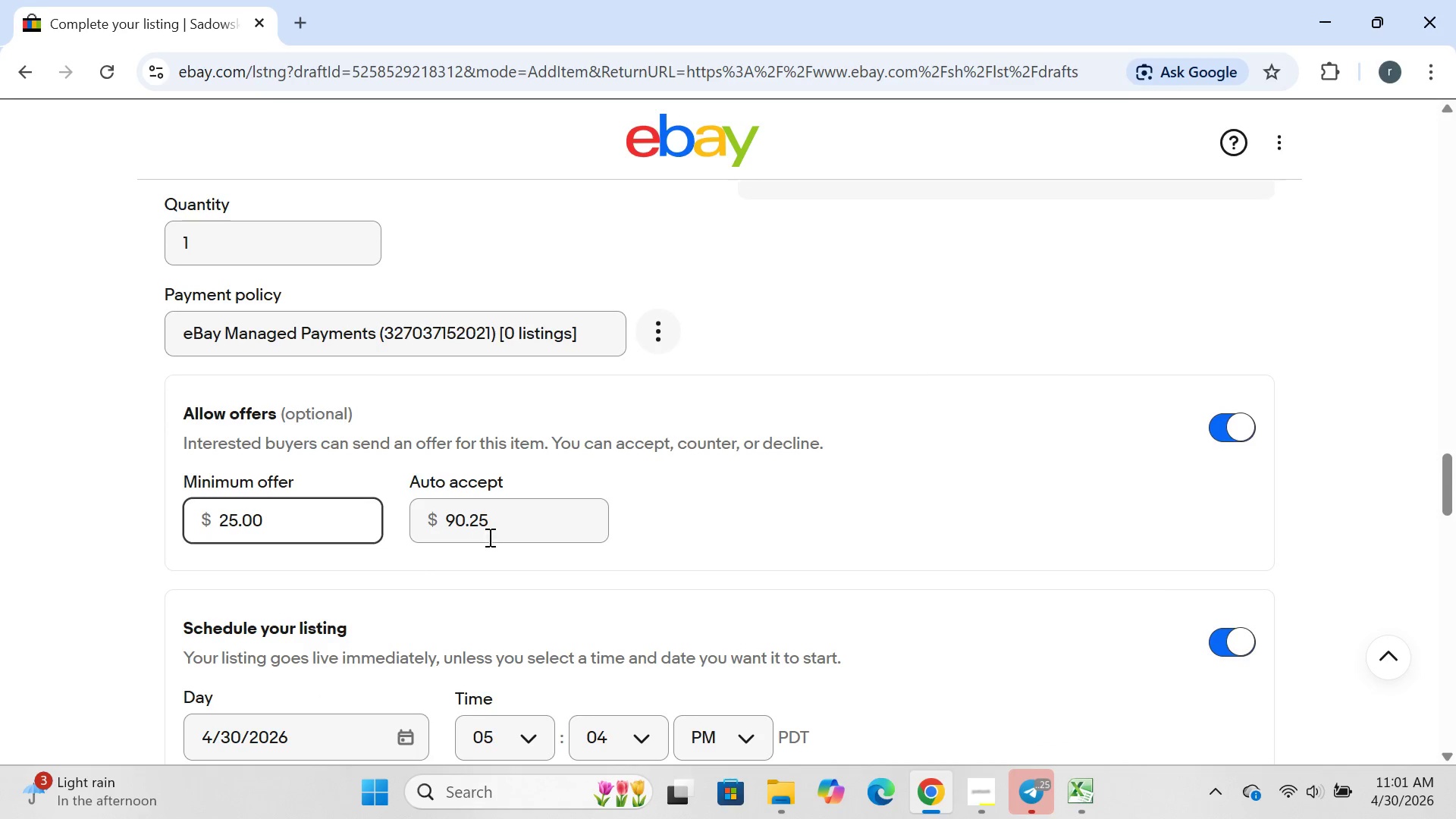 
left_click([522, 525])
 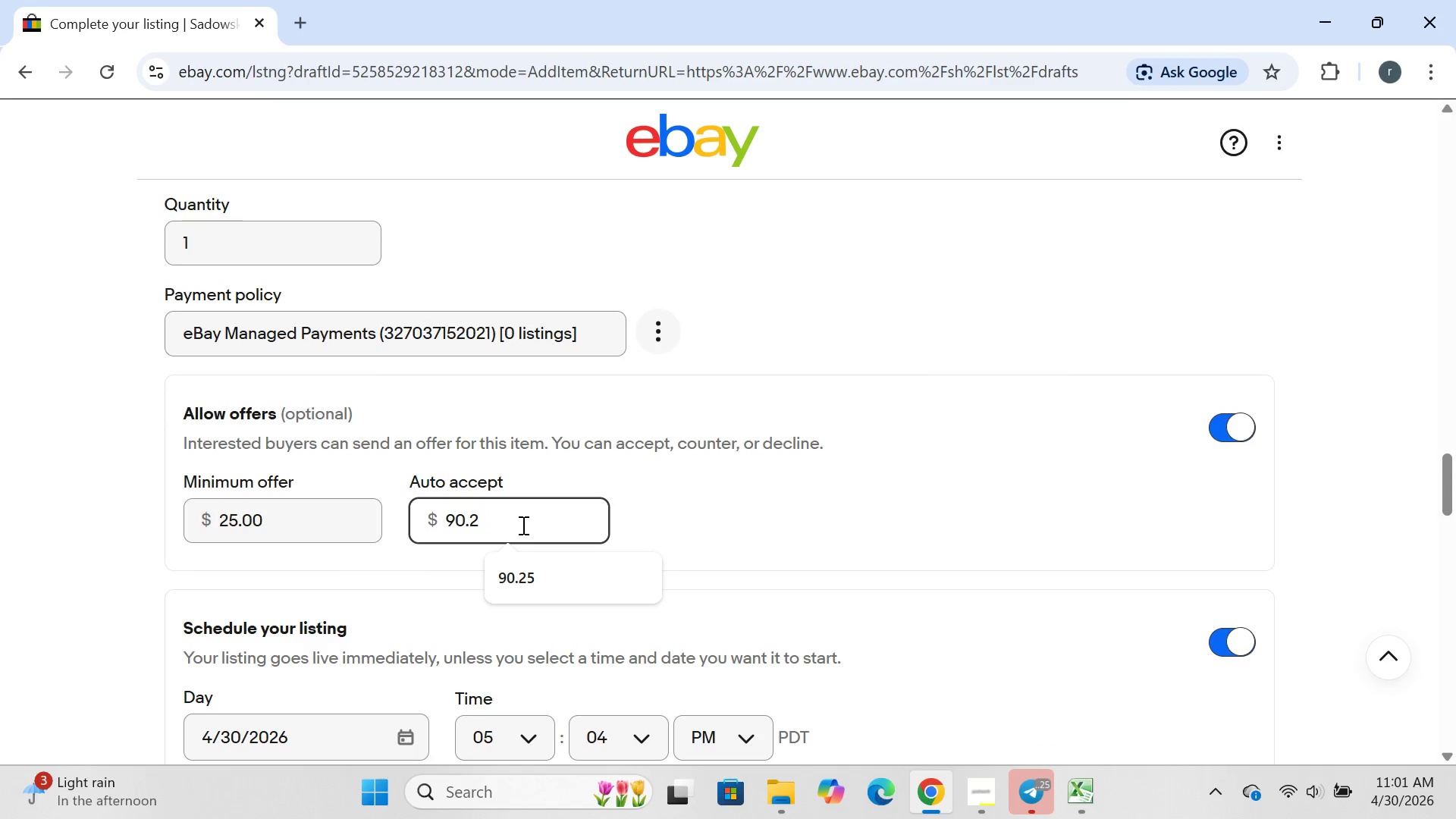 
key(Backspace)
key(Backspace)
key(Backspace)
key(Backspace)
key(Backspace)
type(5)
key(Backspace)
type(30.40)
 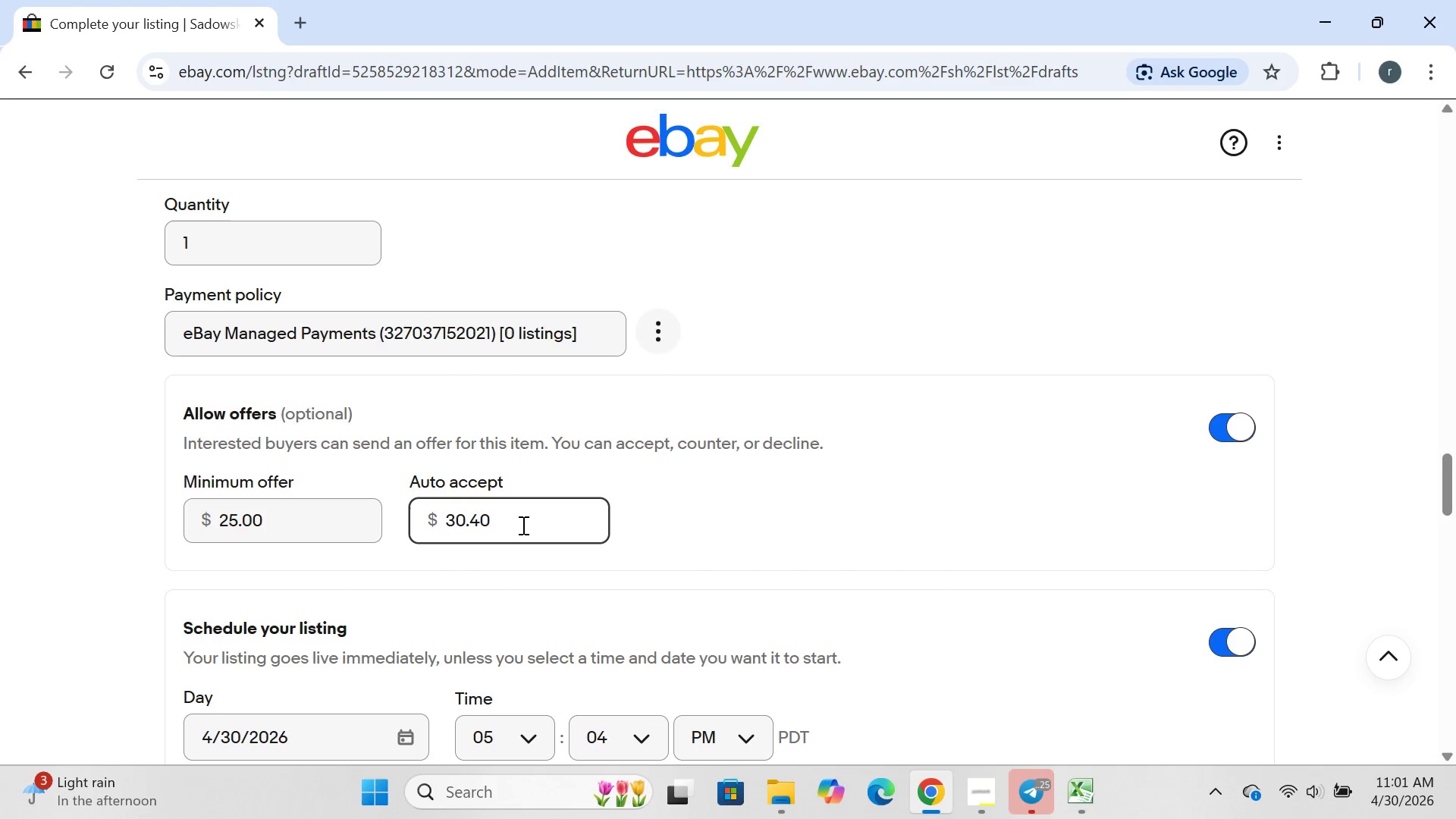 
key(Enter)
 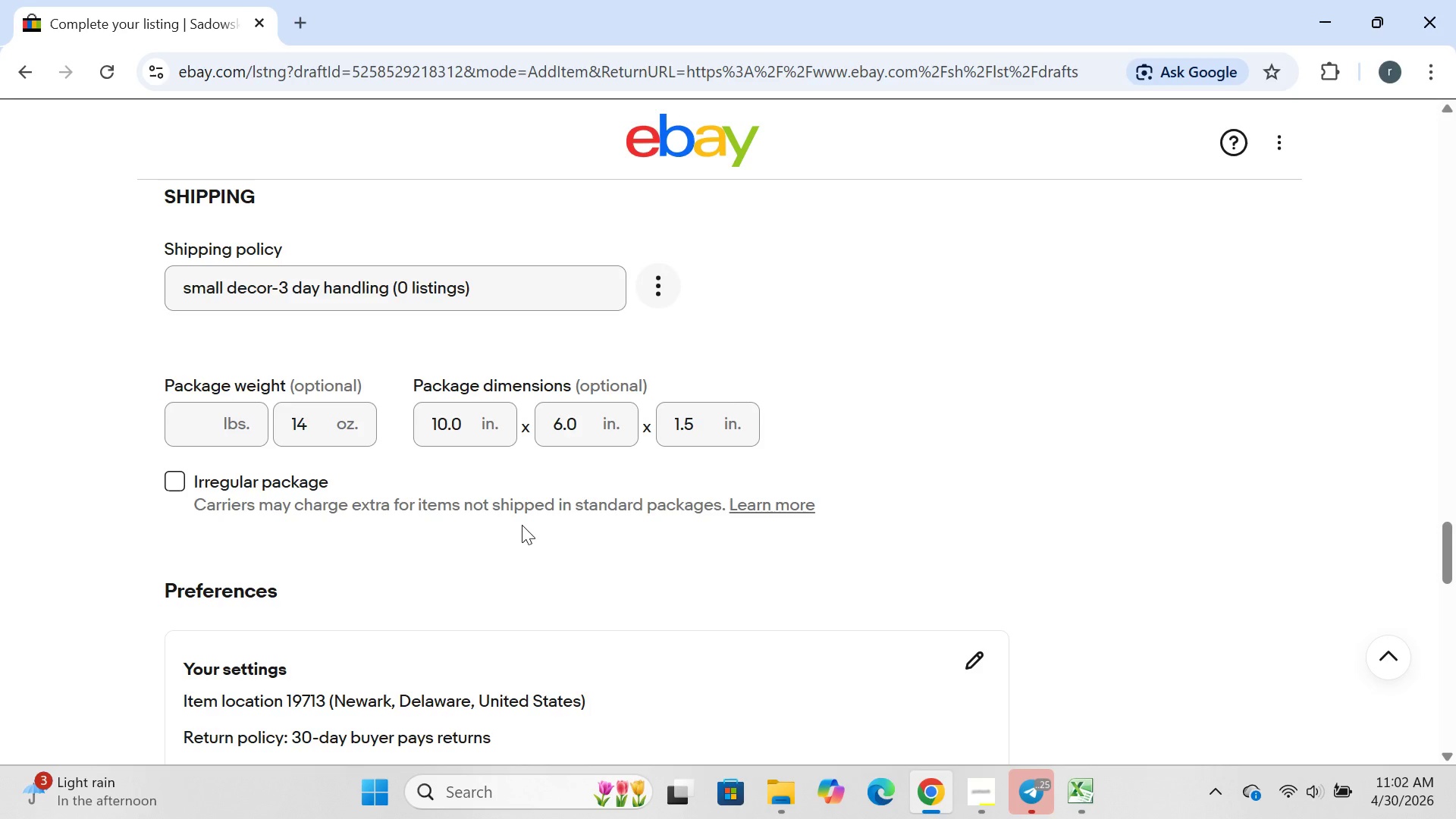 
wait(40.22)
 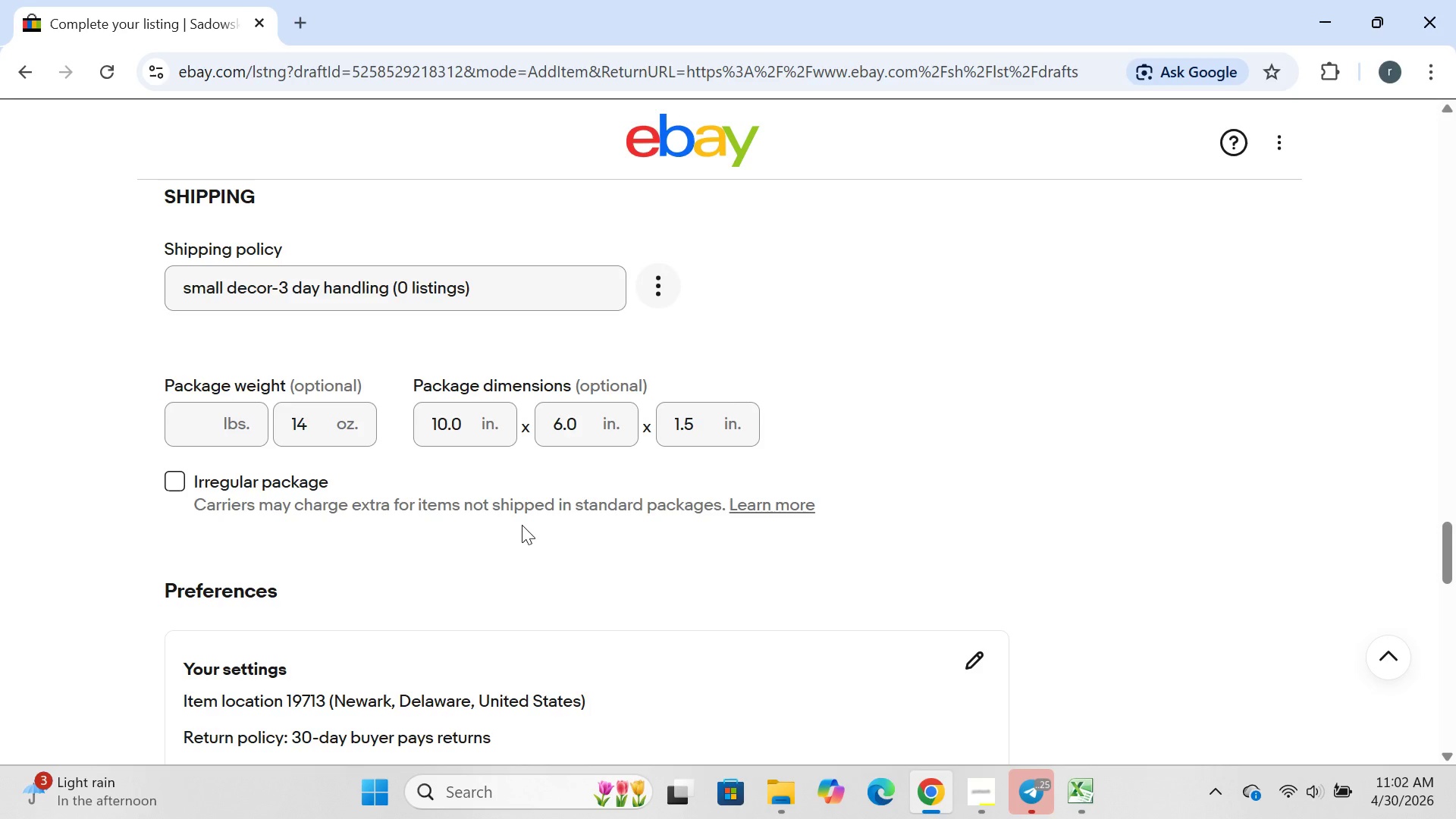 
left_click([322, 438])
 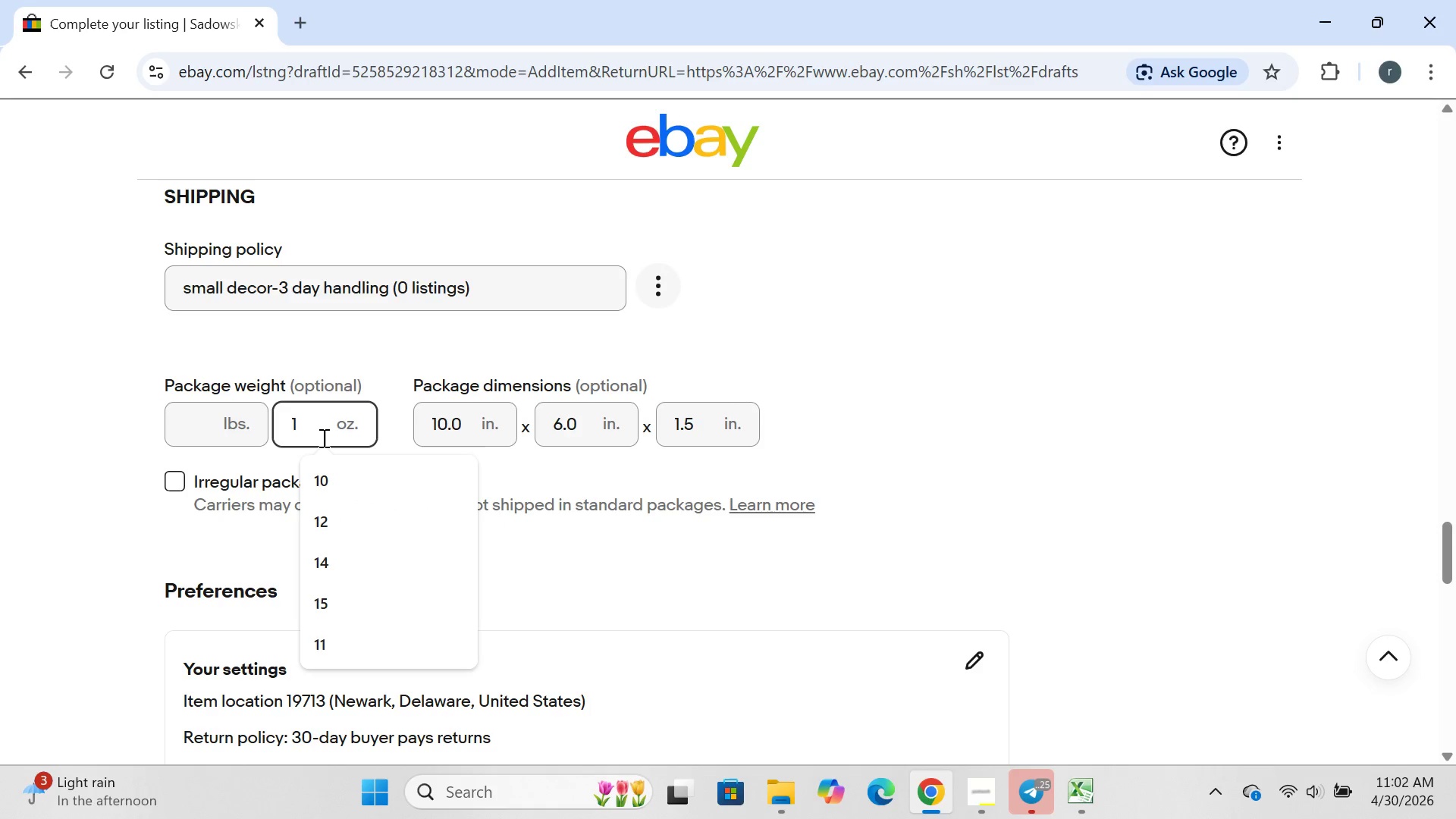 
key(Backspace)
 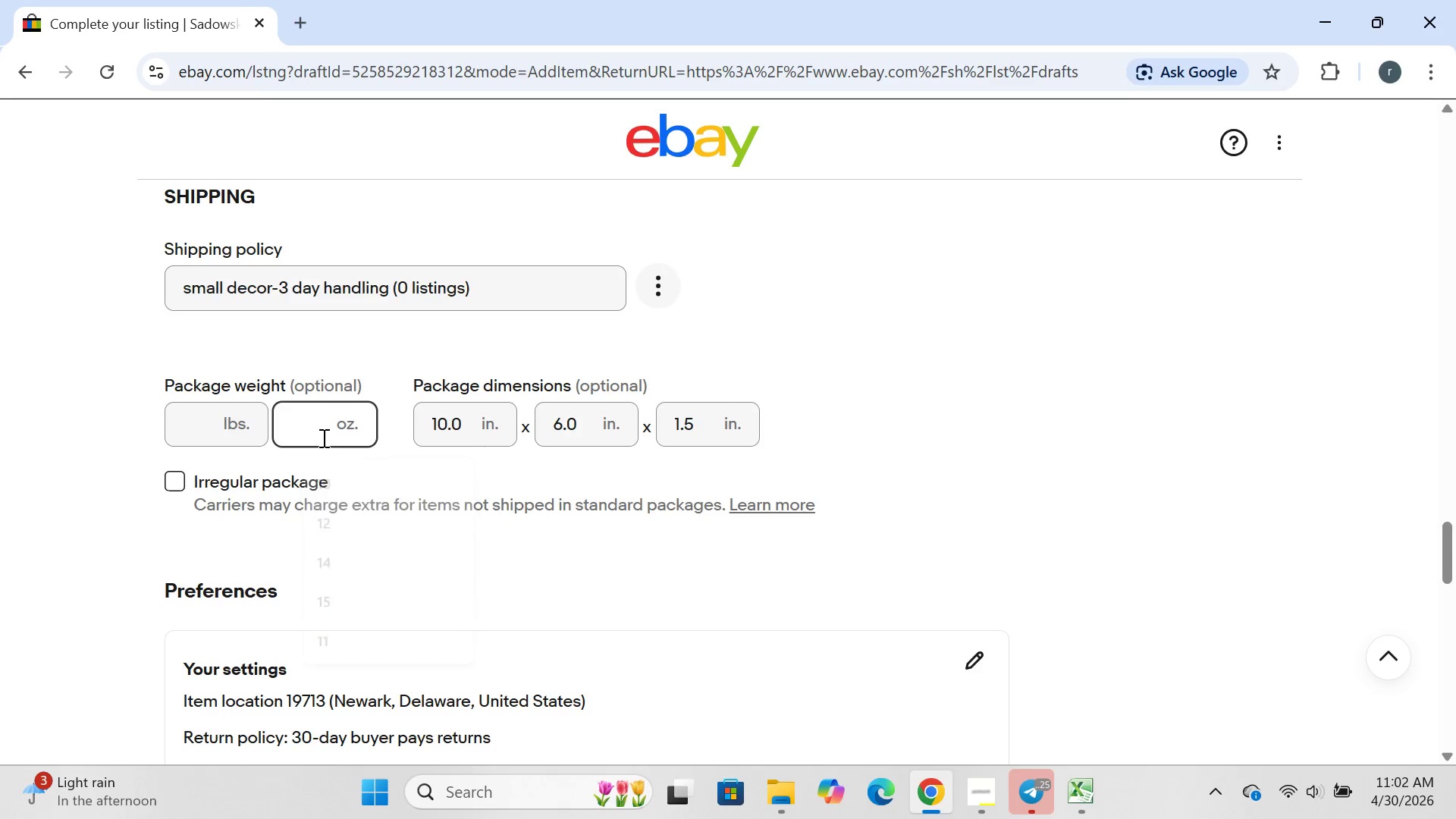 
key(Backspace)
 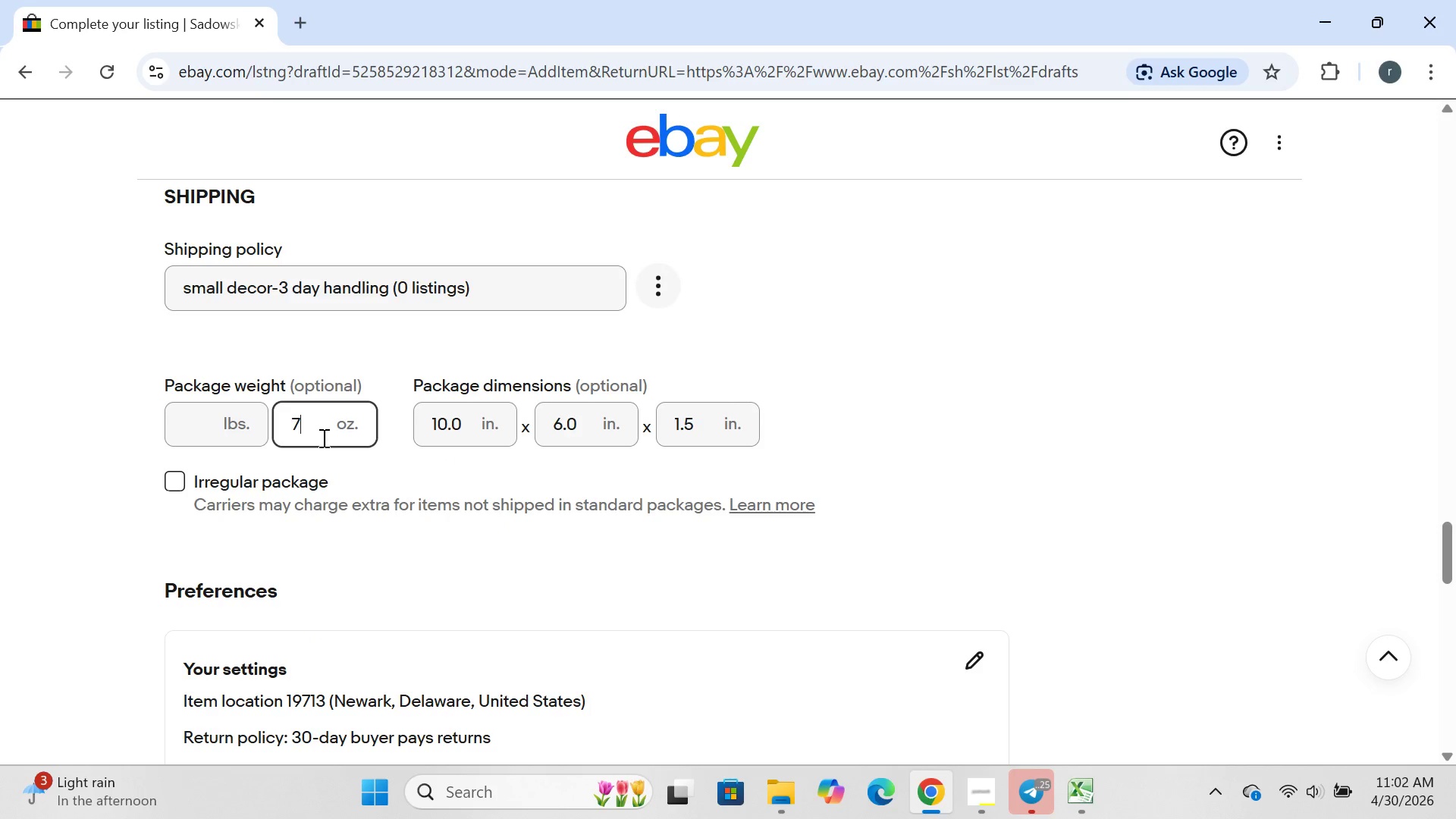 
key(7)
 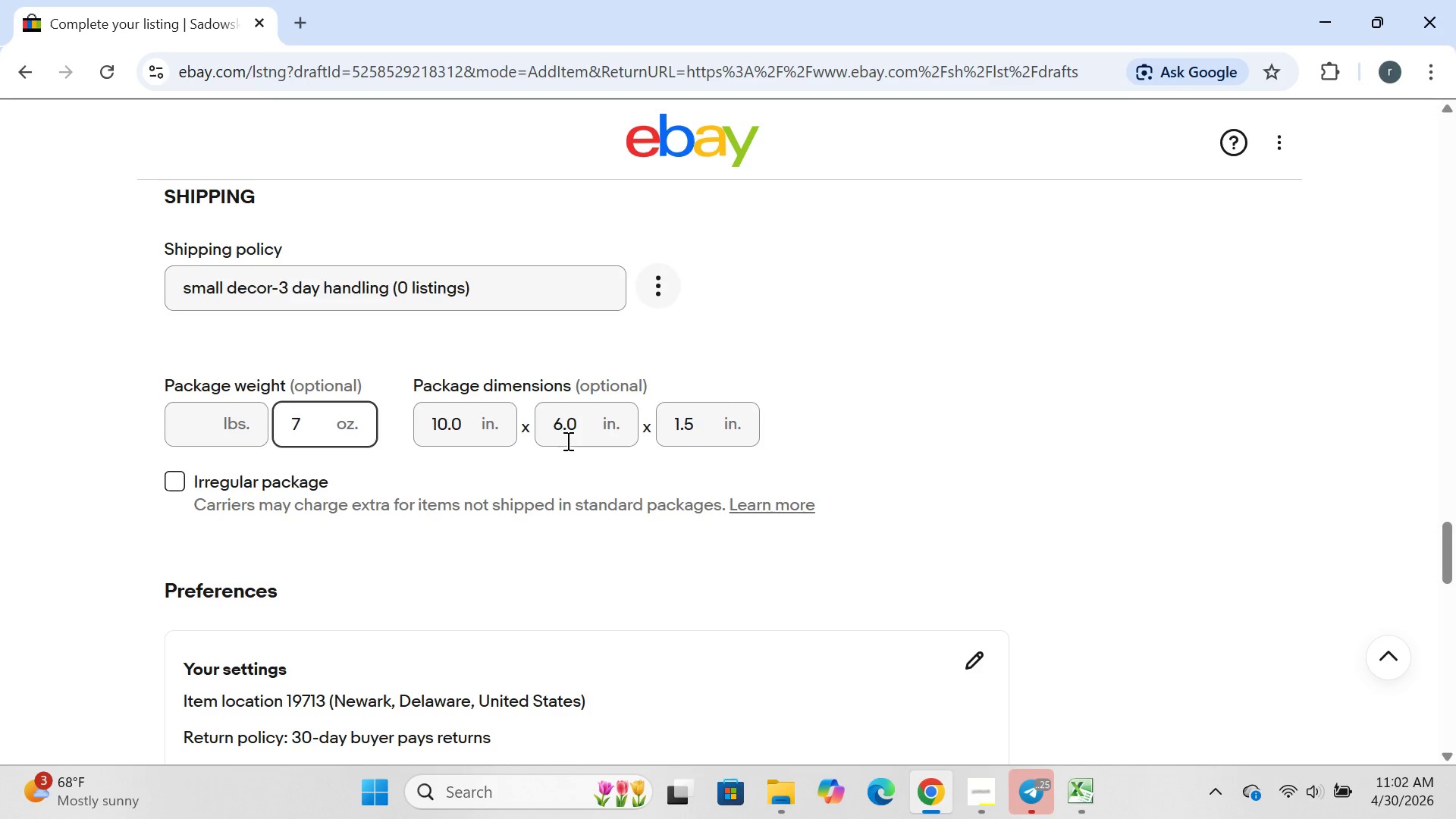 
wait(29.92)
 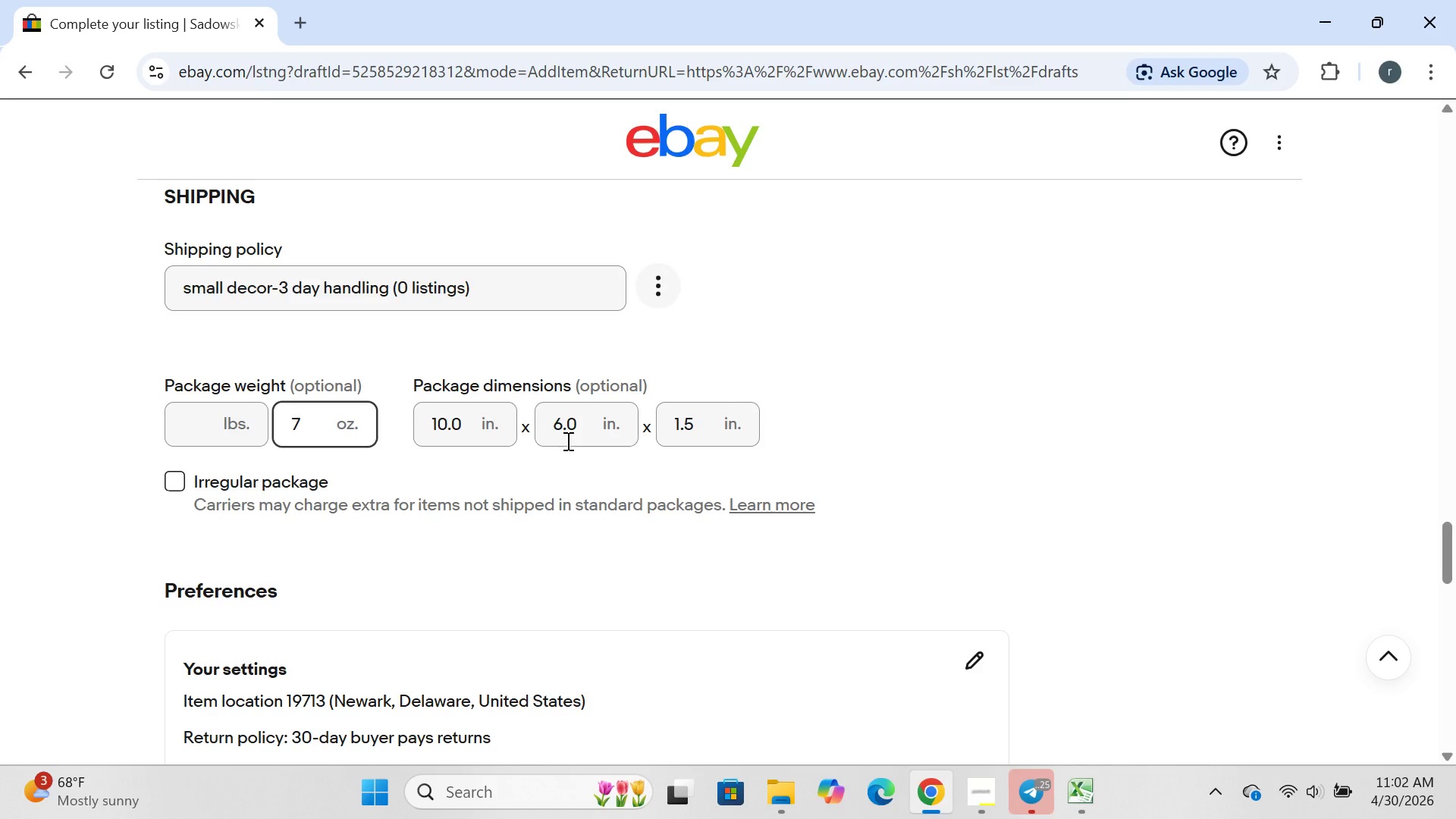 
left_click([1087, 792])
 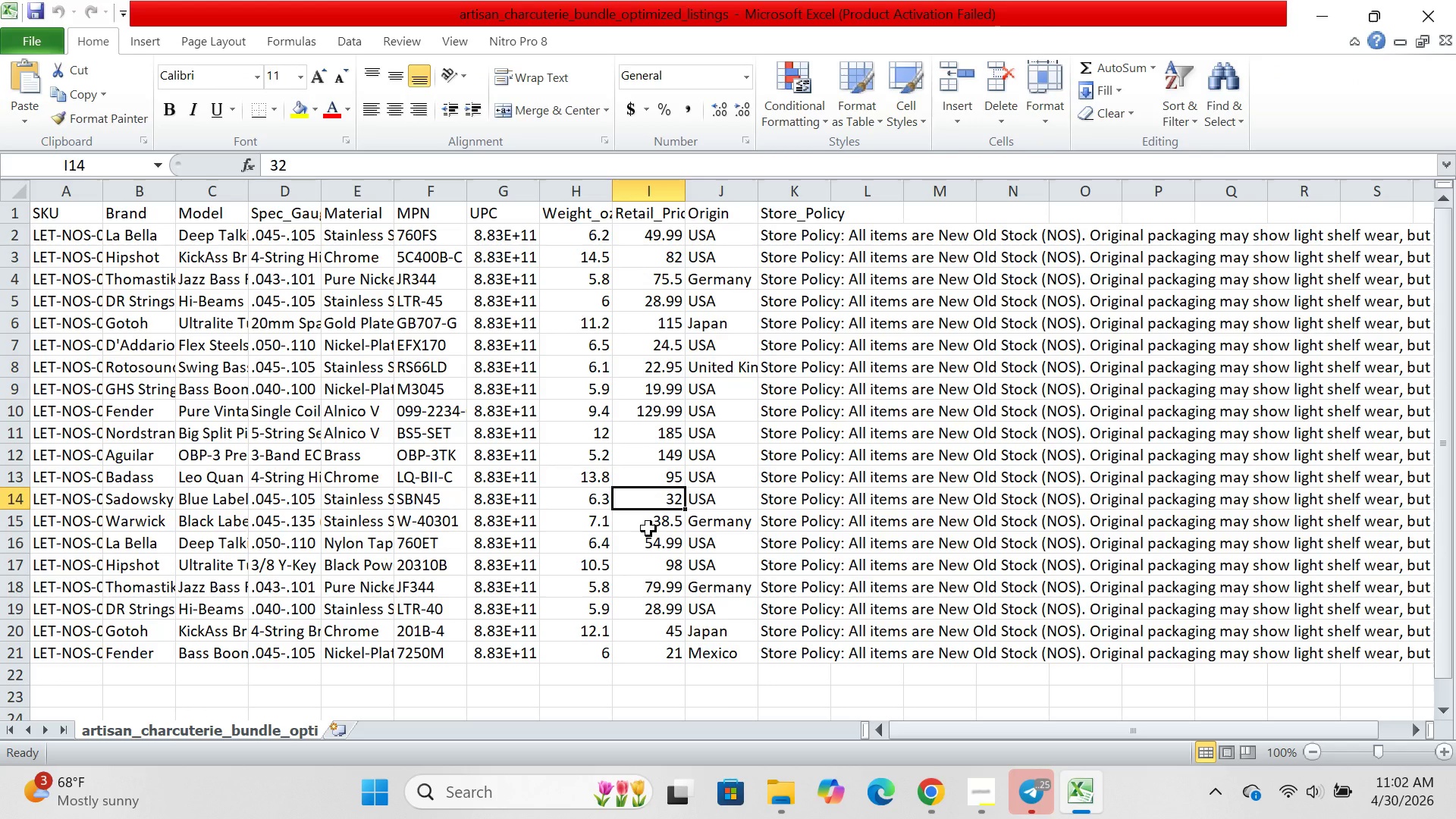 
wait(8.42)
 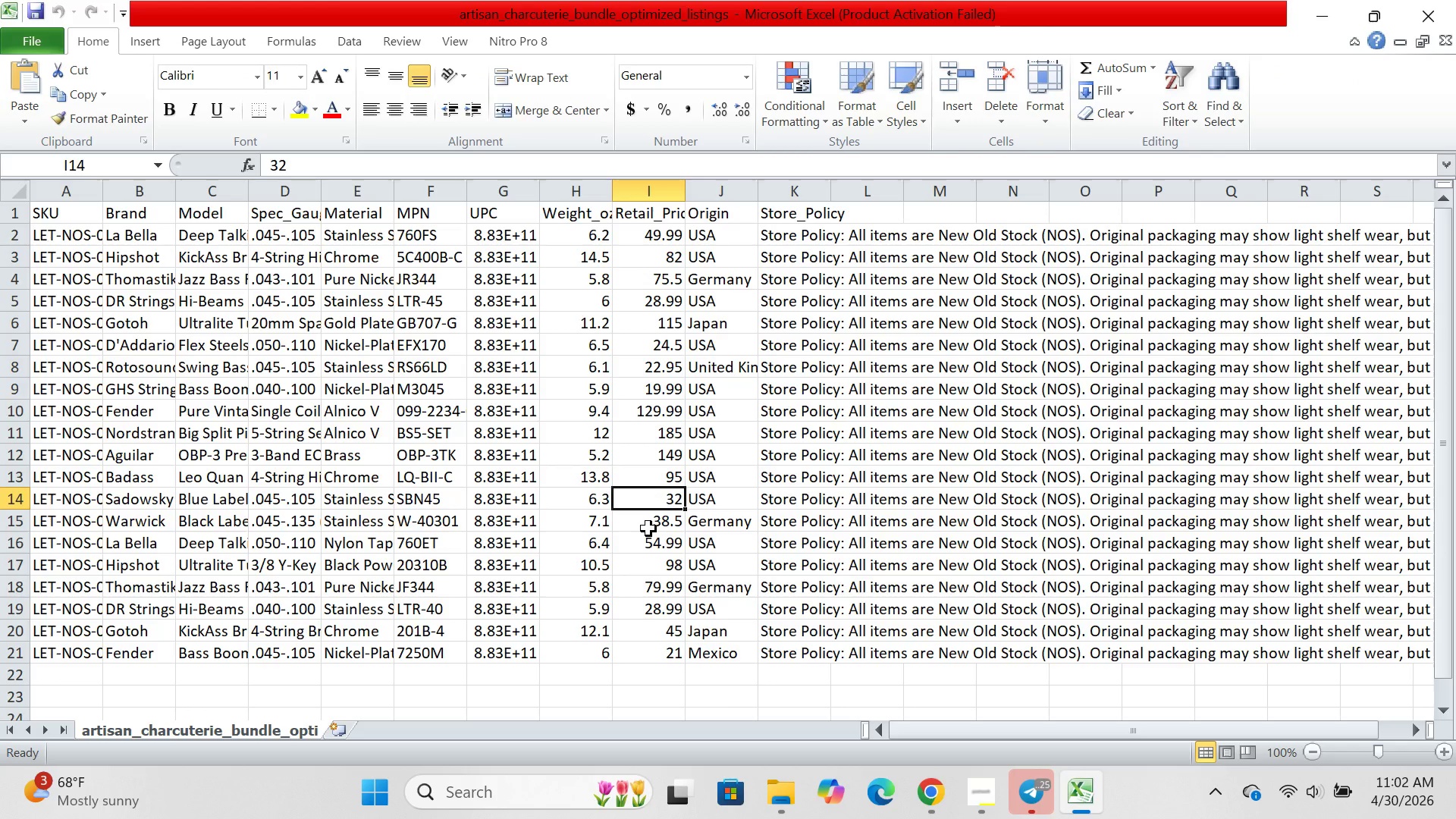 
left_click([930, 797])
 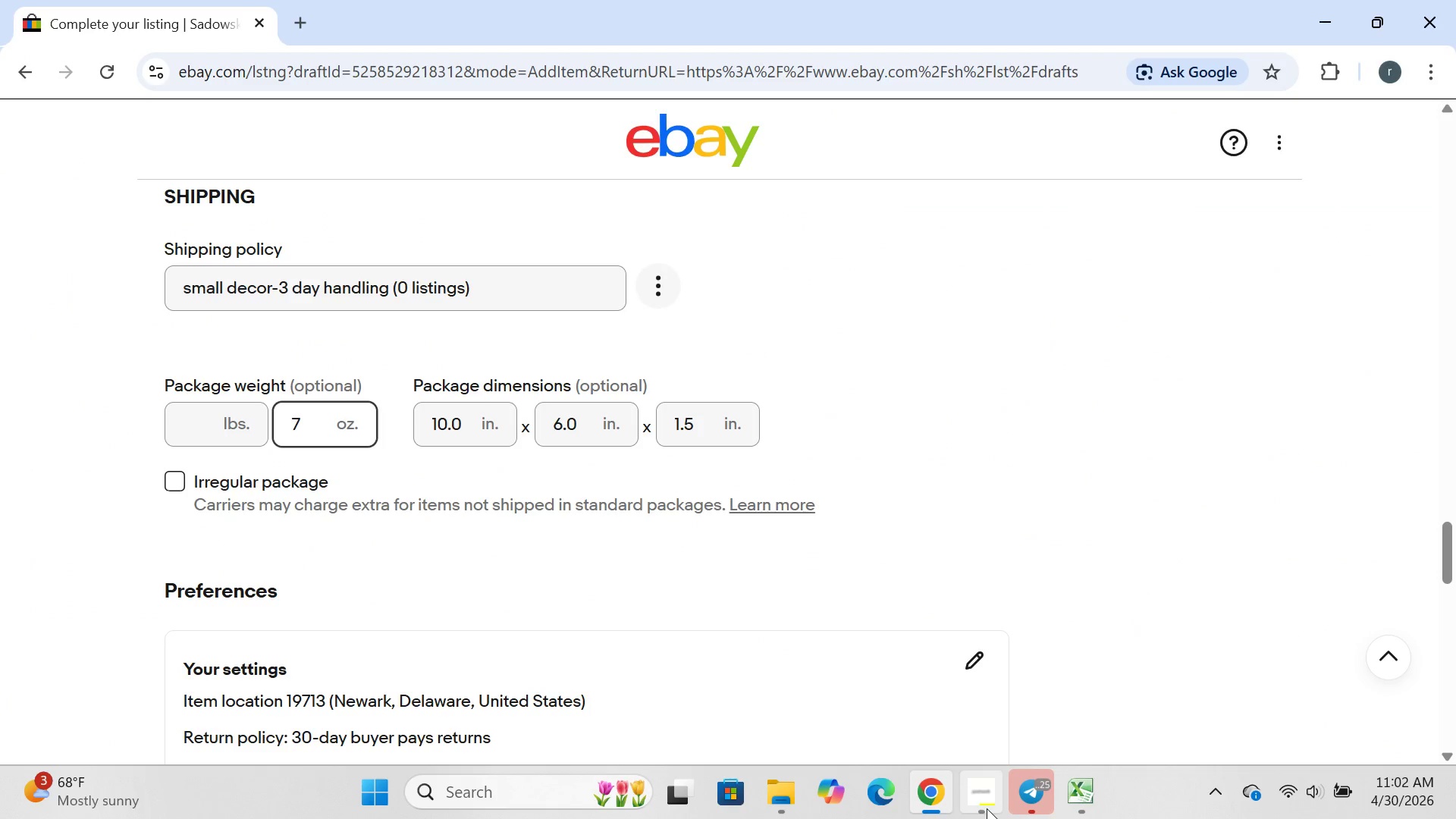 
left_click([987, 808])